 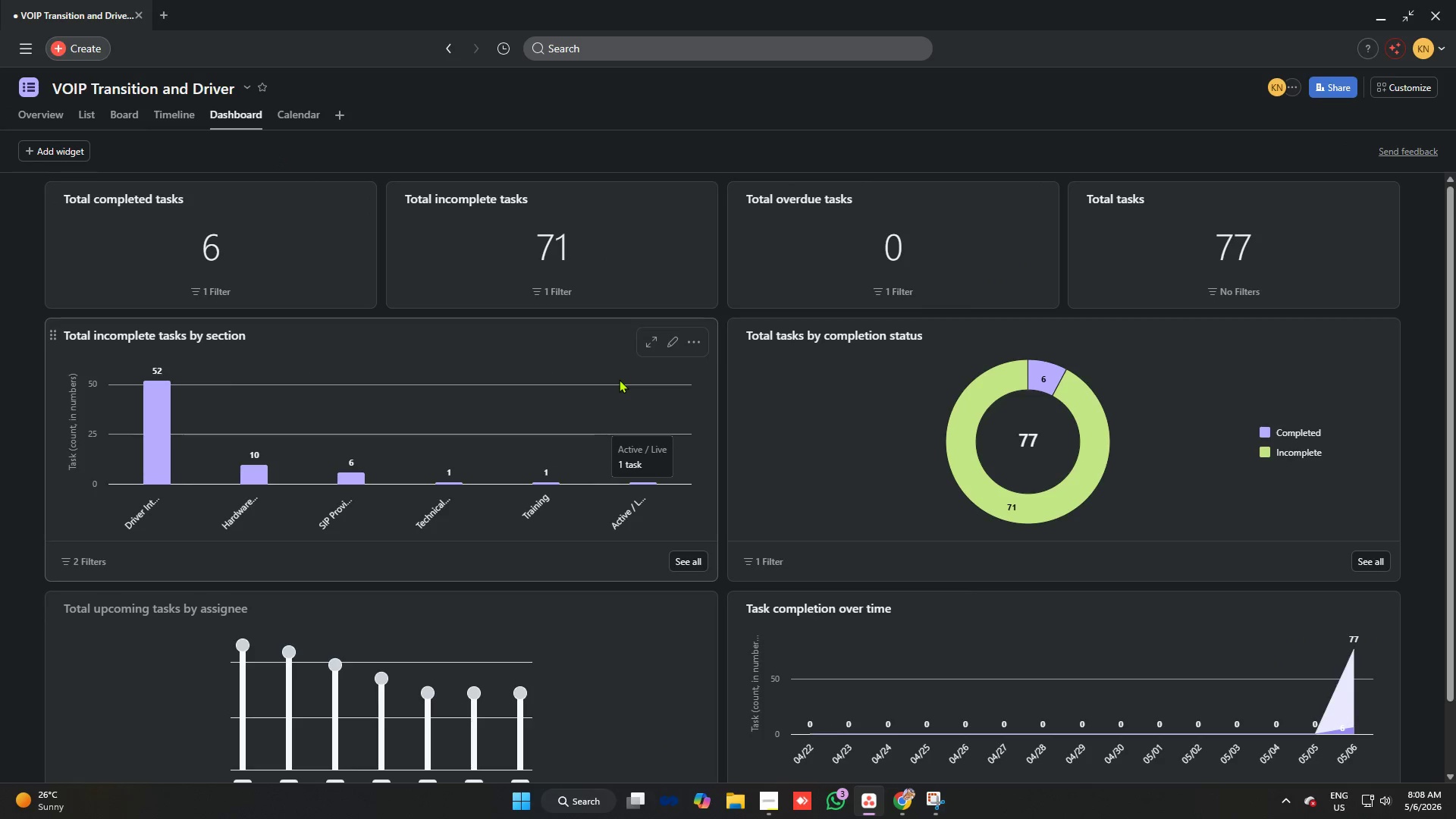 
key(Meta+Shift+S)
 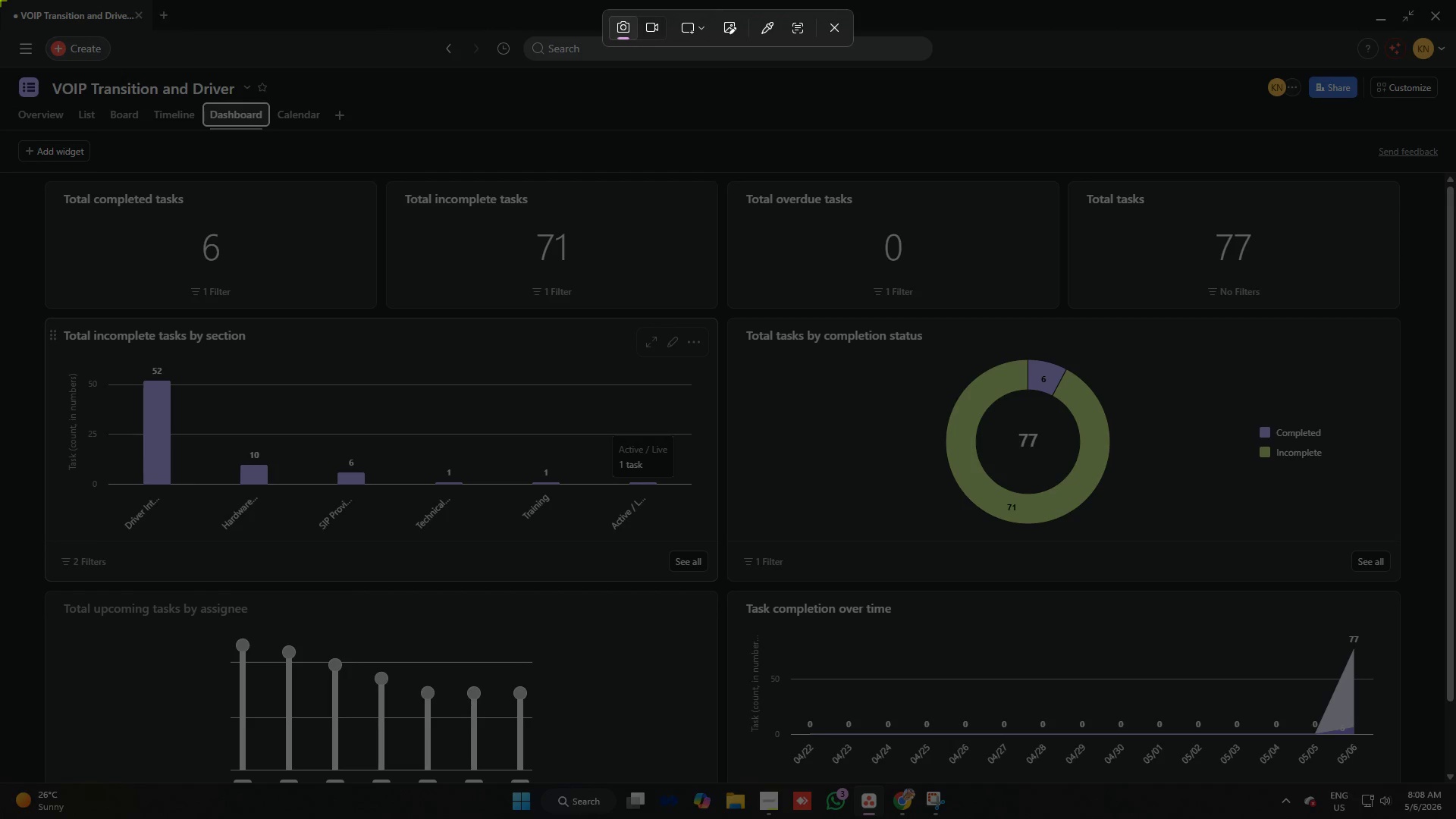 
left_click_drag(start_coordinate=[0, 0], to_coordinate=[0, 716])
 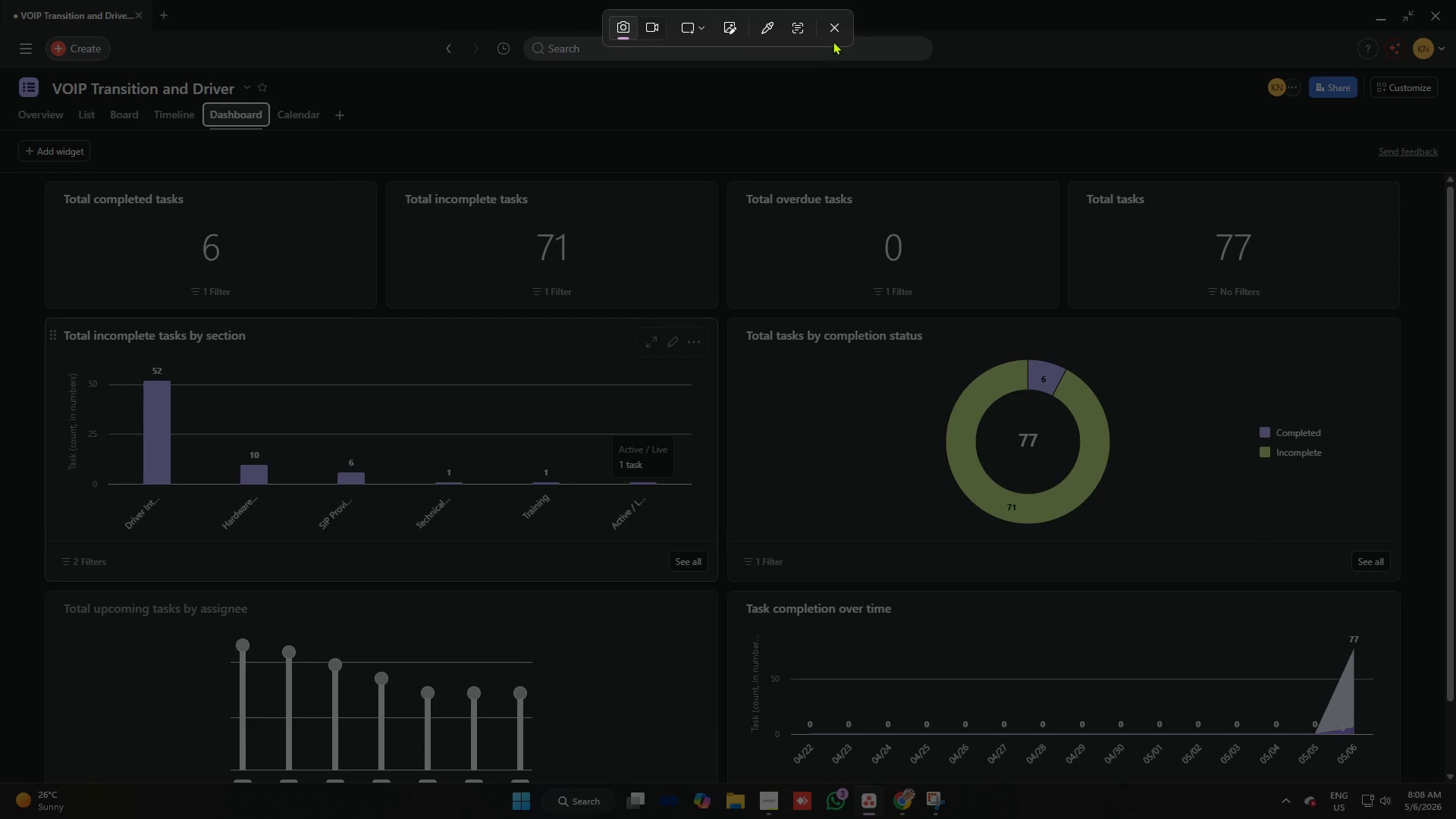 
left_click([836, 34])
 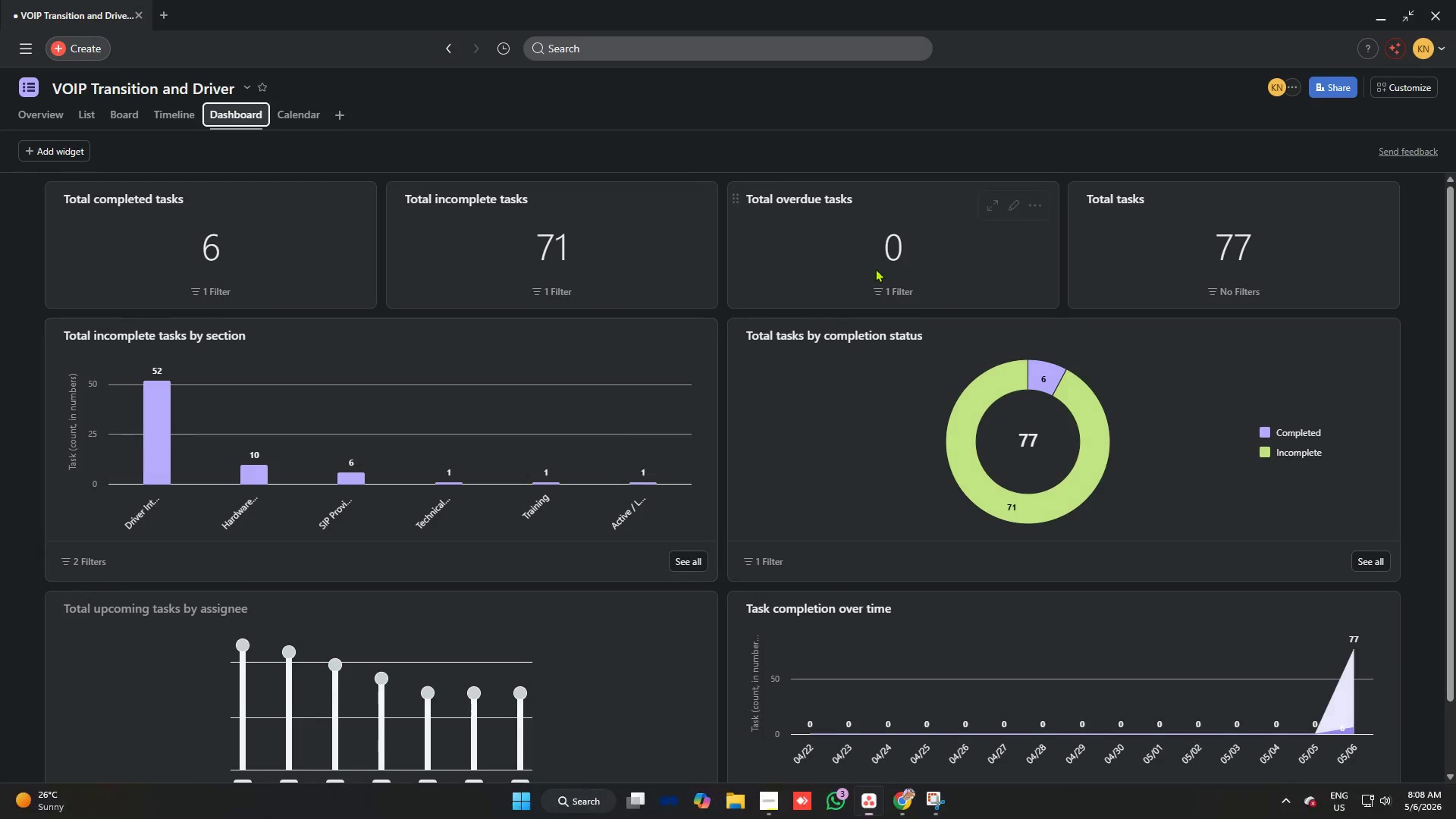 
scroll: coordinate [875, 271], scroll_direction: down, amount: 3.0
 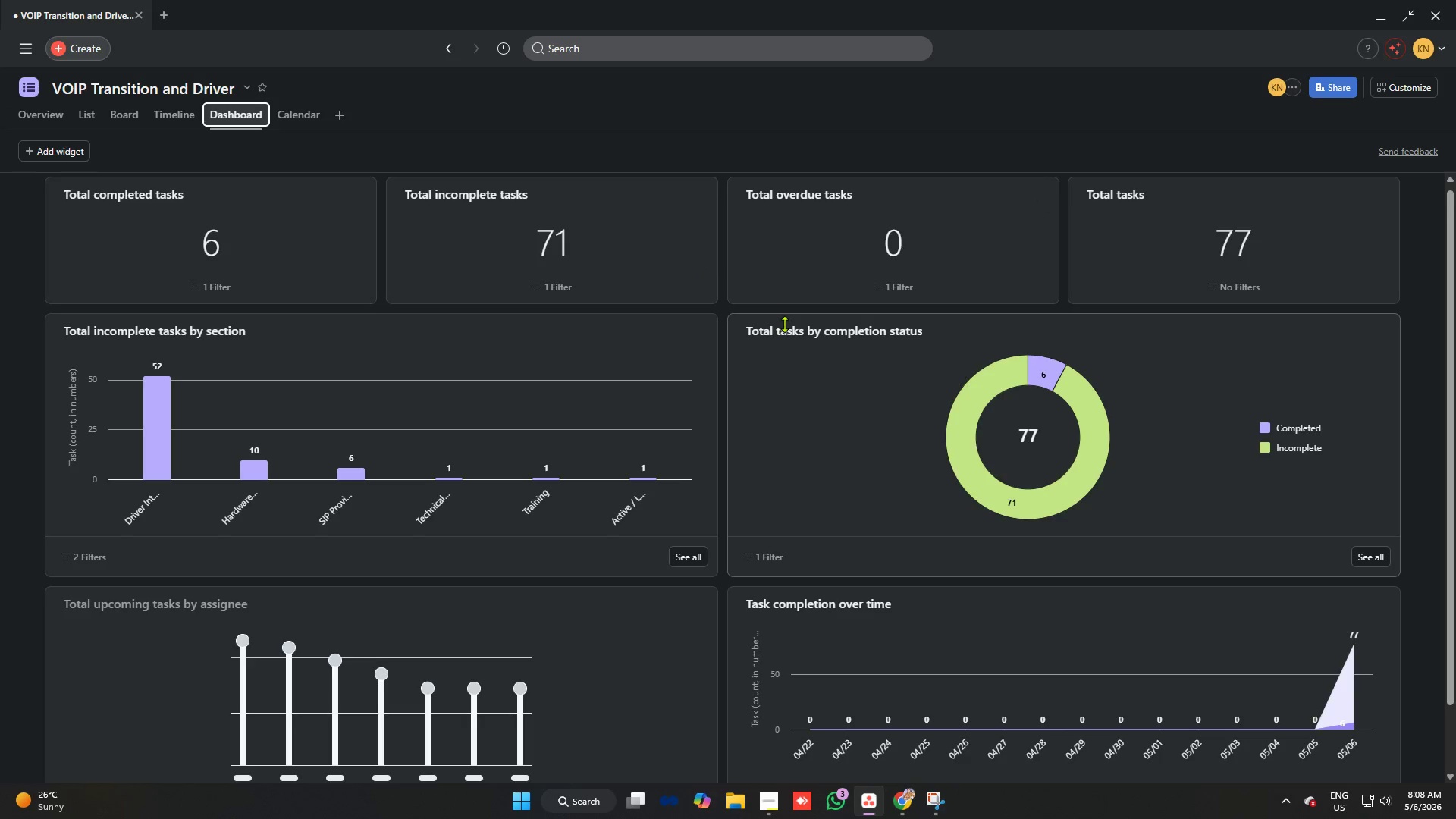 
key(Alt+AltLeft)
 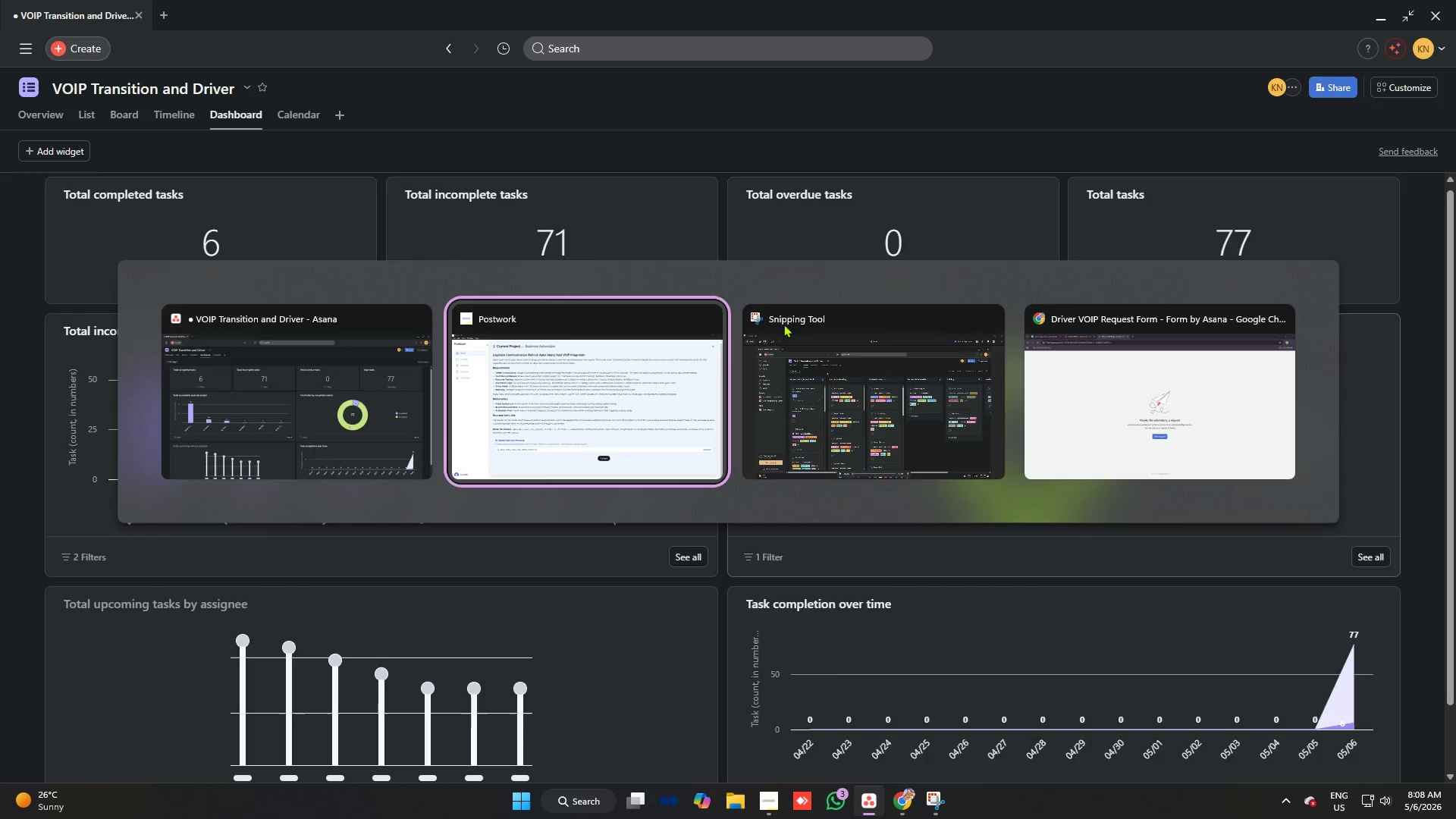 
key(Alt+Tab)